 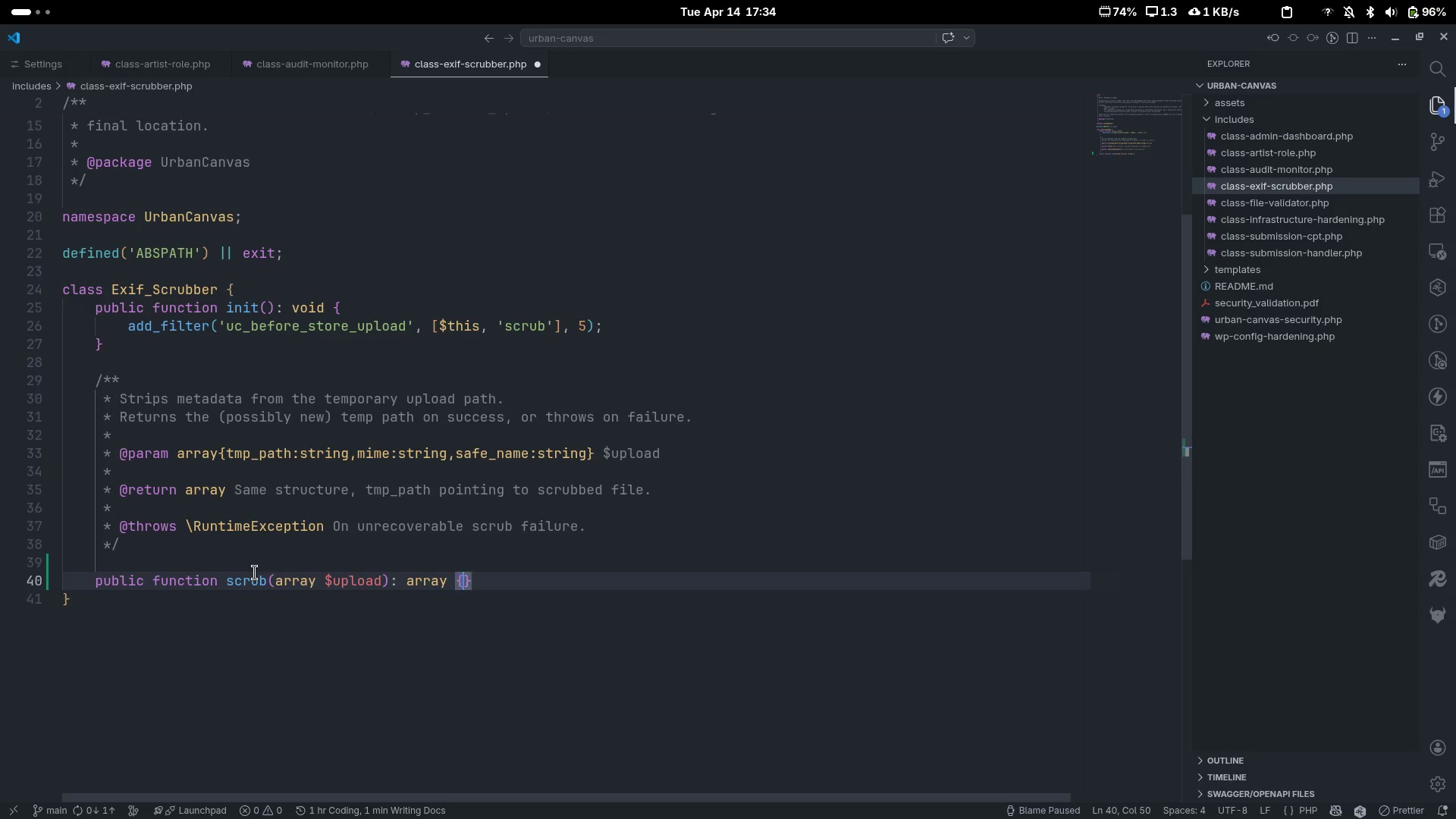 
key(Enter)
 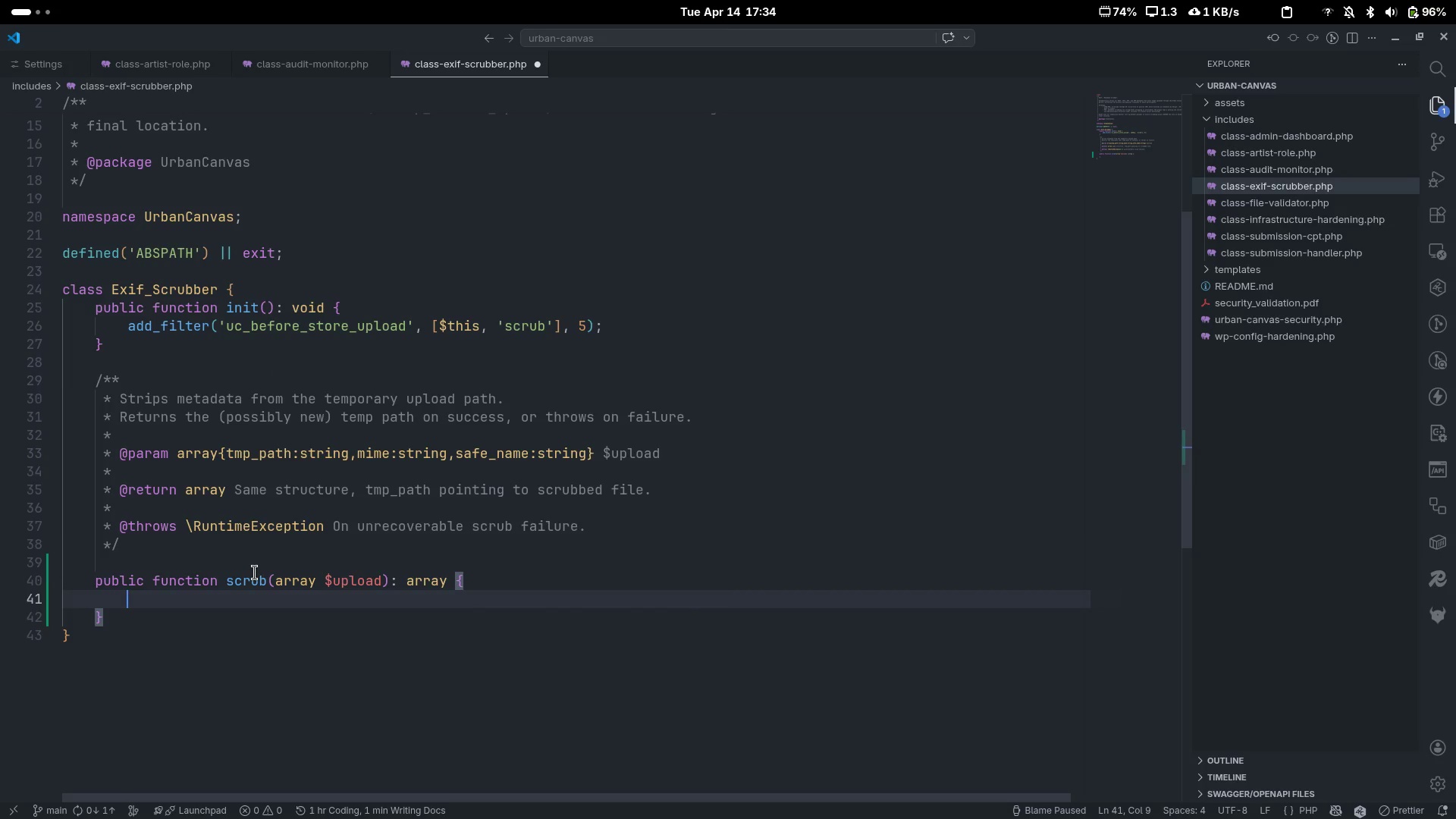 
type($mie)
key(Backspace)
type(me = $ul)
key(Backspace)
key(Tab)
type(['mime)
 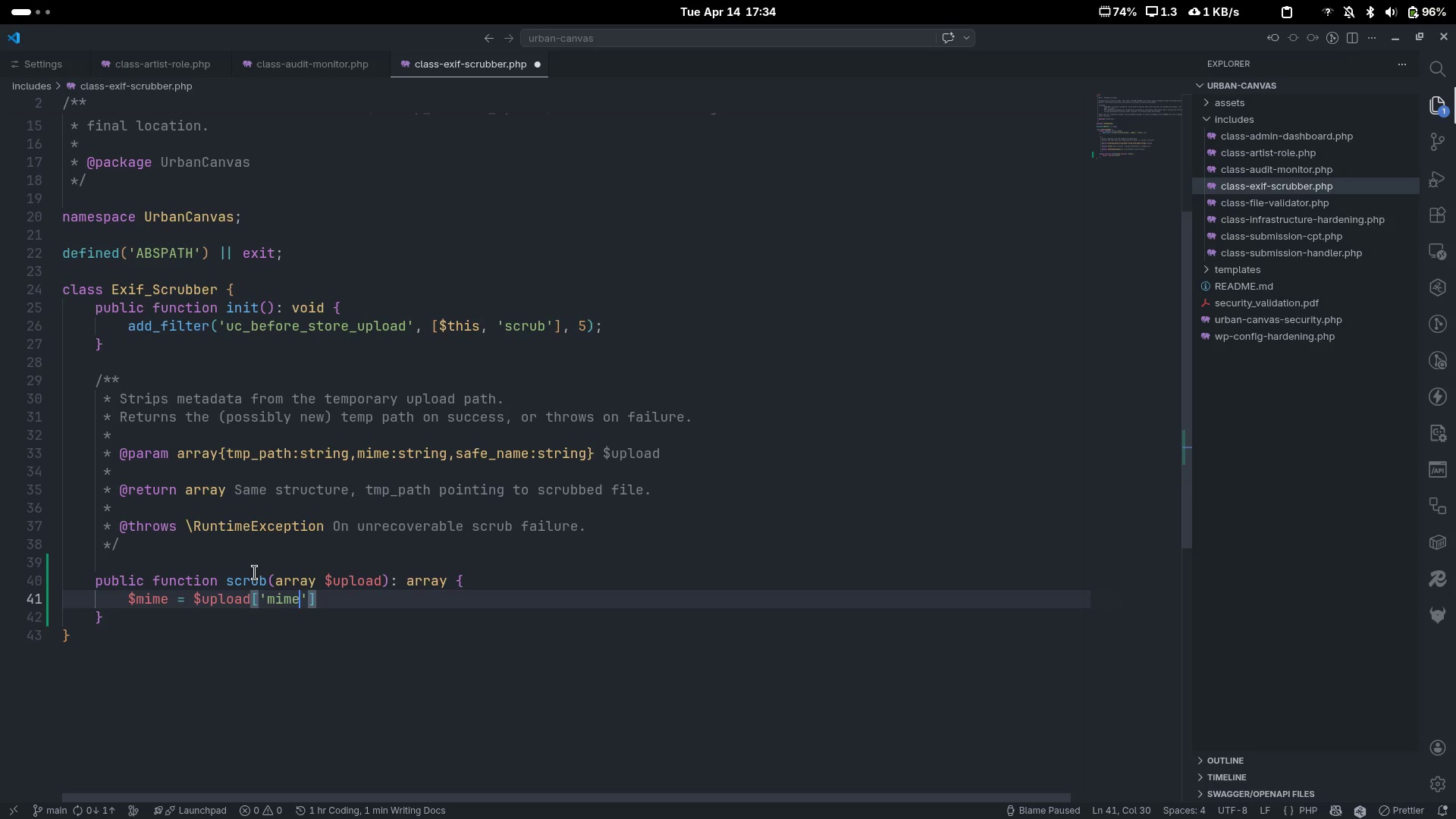 
 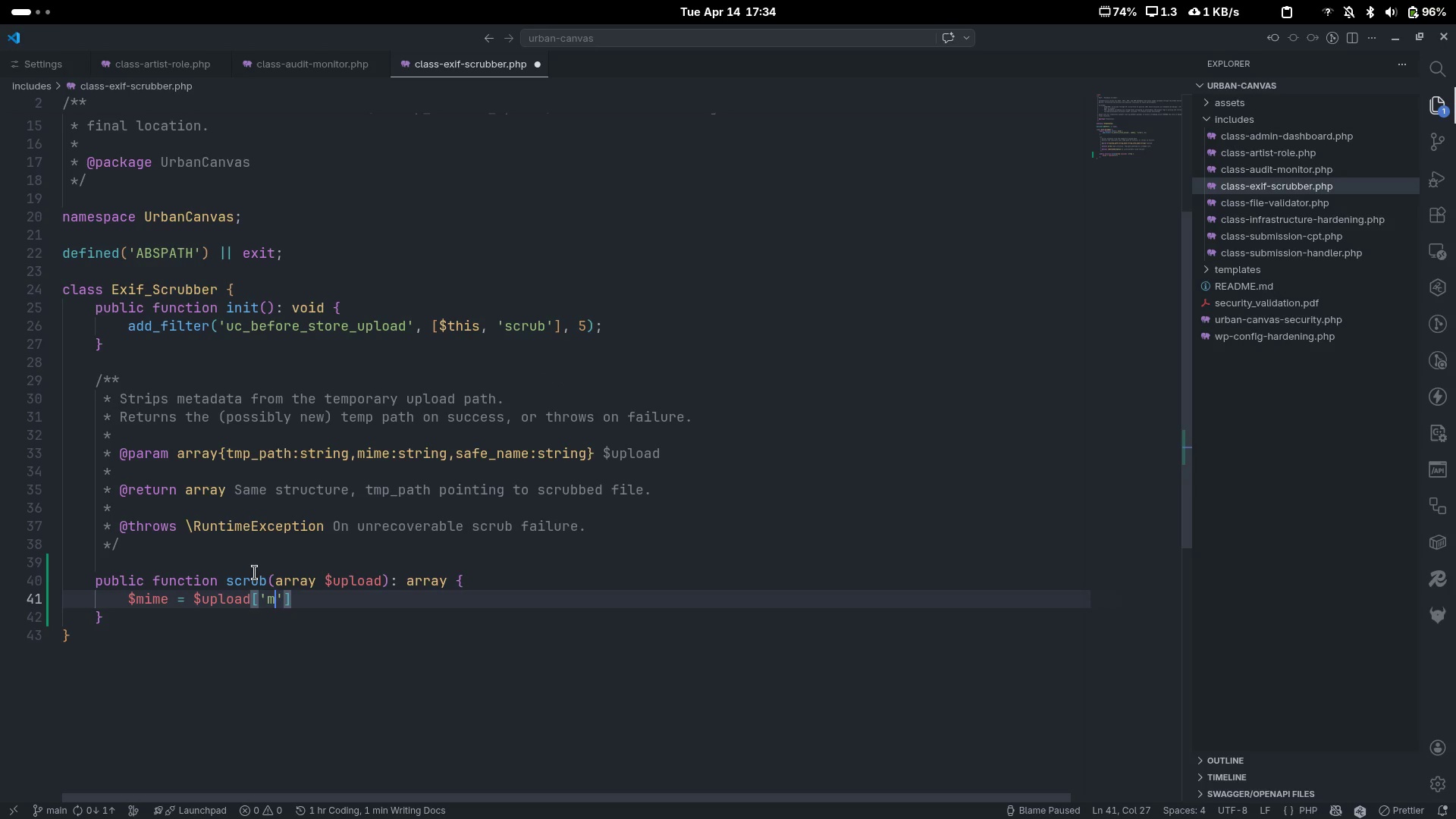 
key(Control+ControlLeft)
 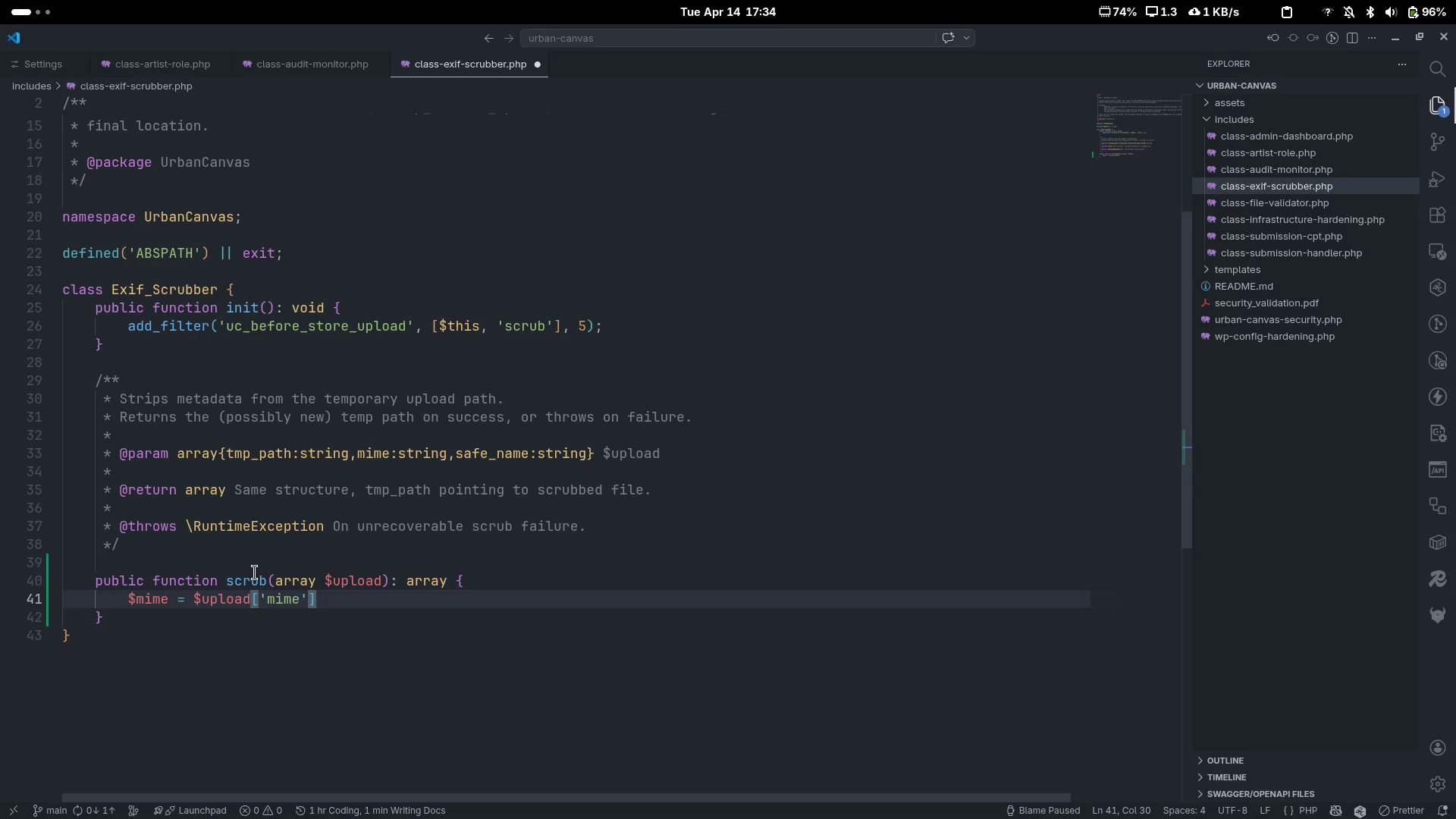 
key(Control+ArrowRight)
 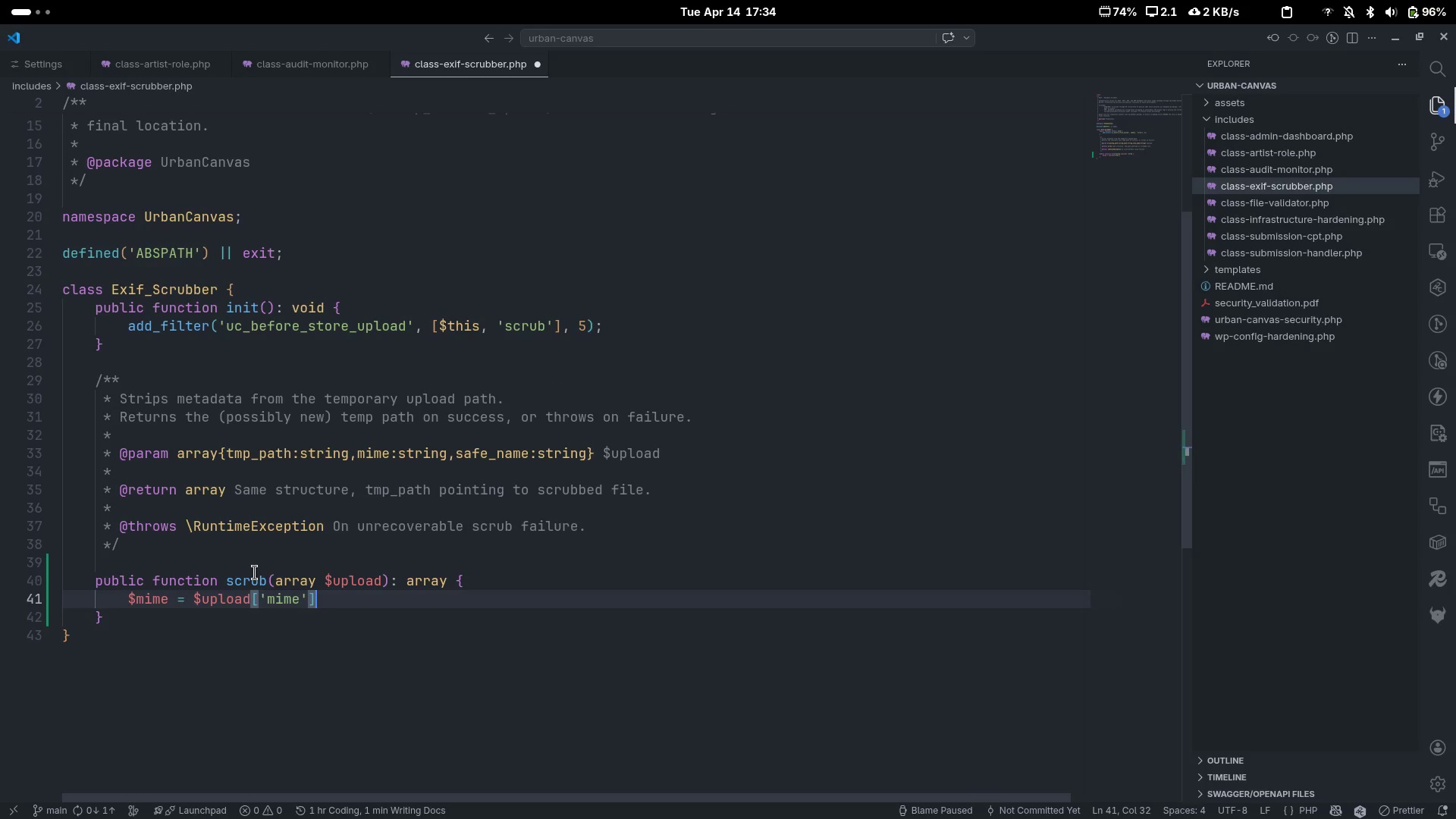 
key(Semicolon)
 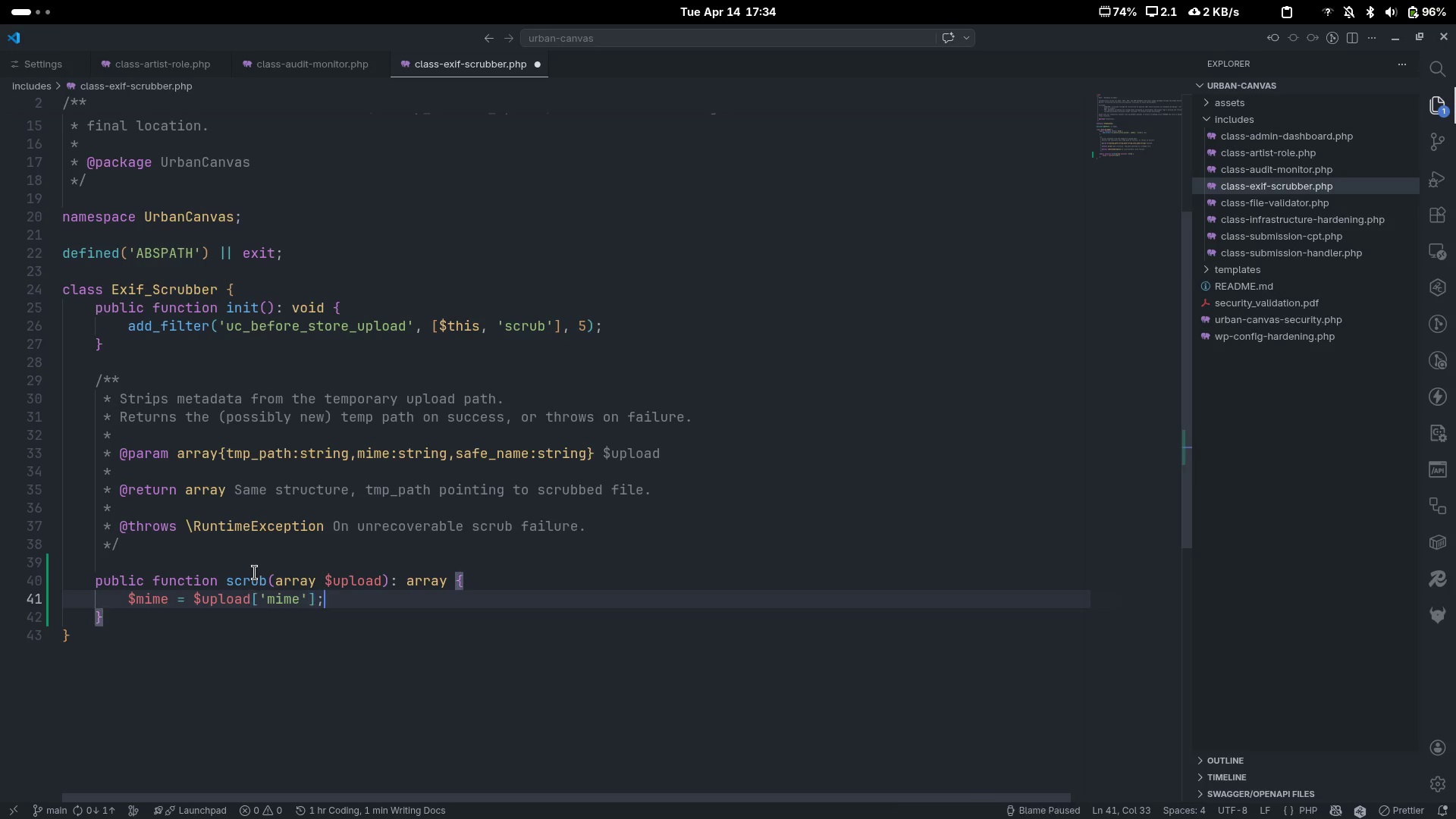 
key(Enter)
 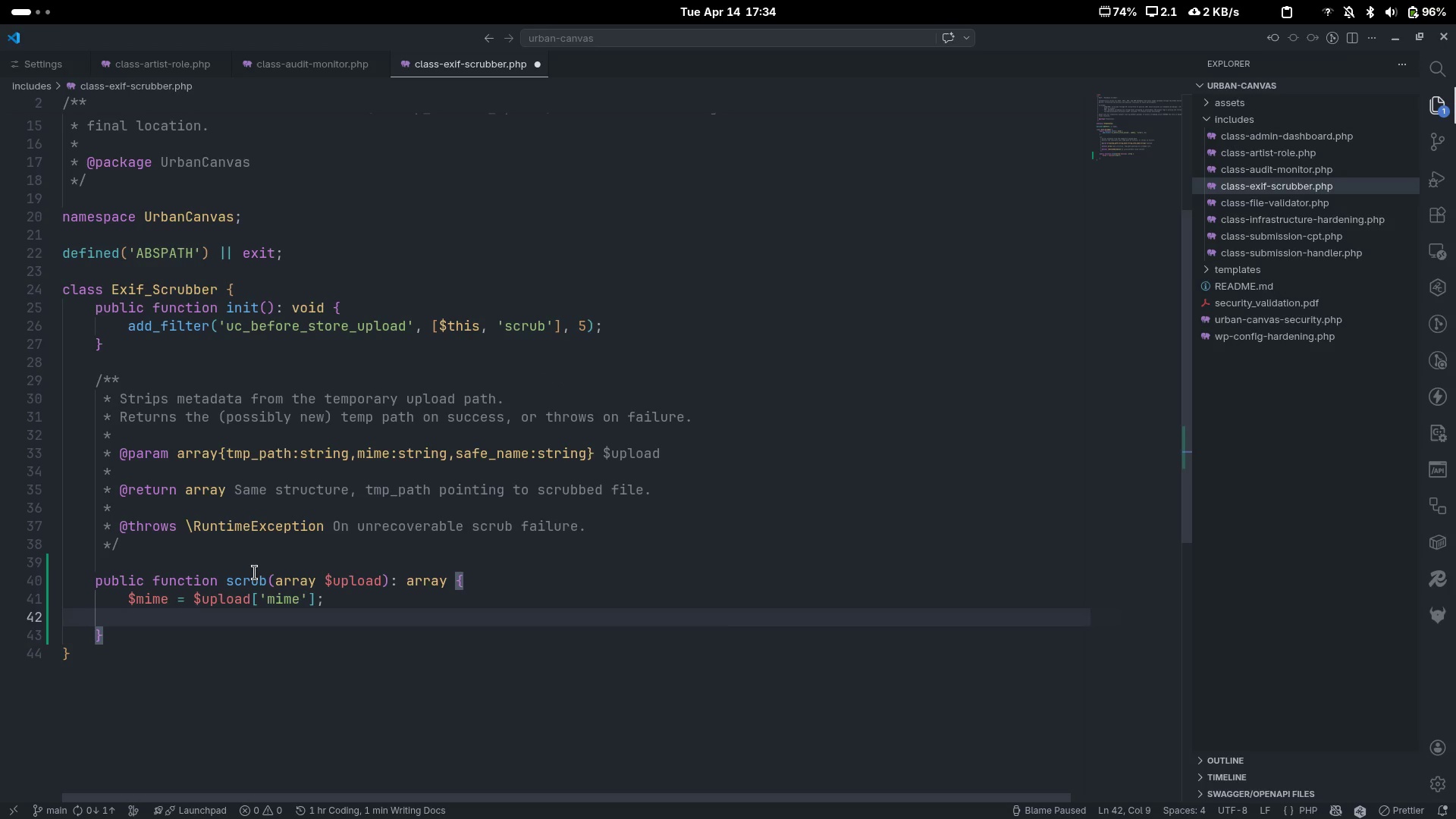 
key(Enter)
 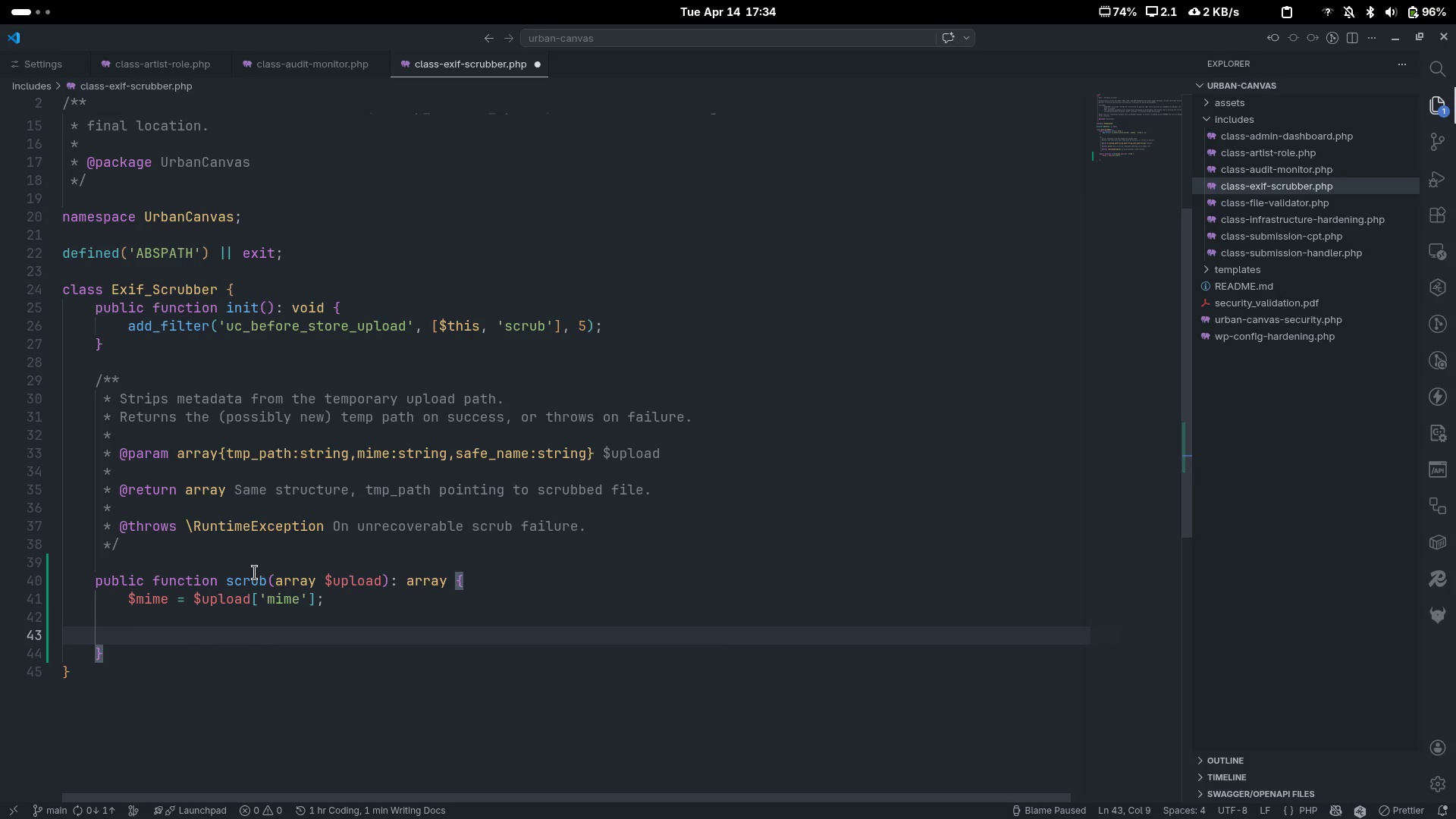 
type(if(in)a)
 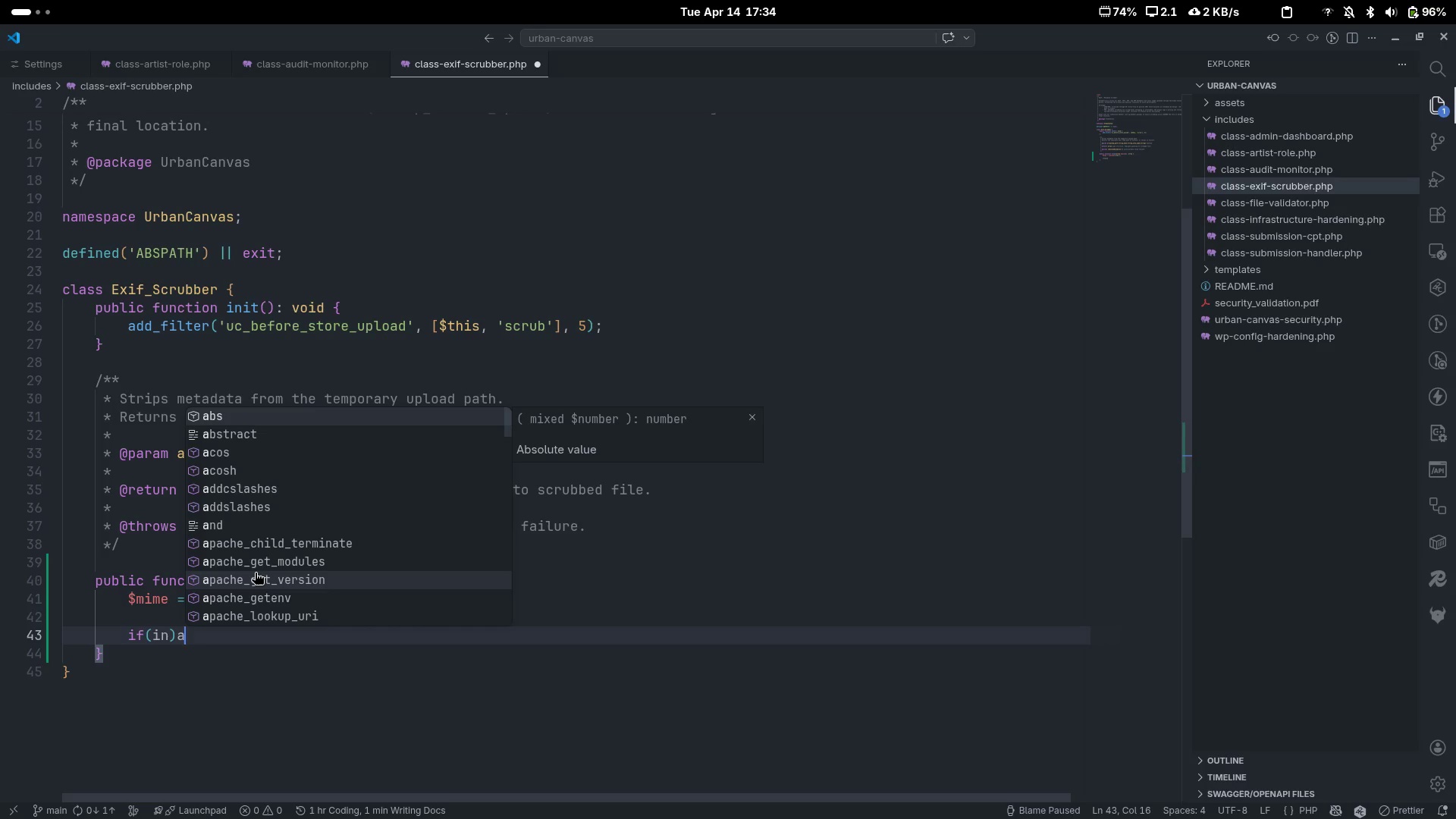 
key(ArrowLeft)
 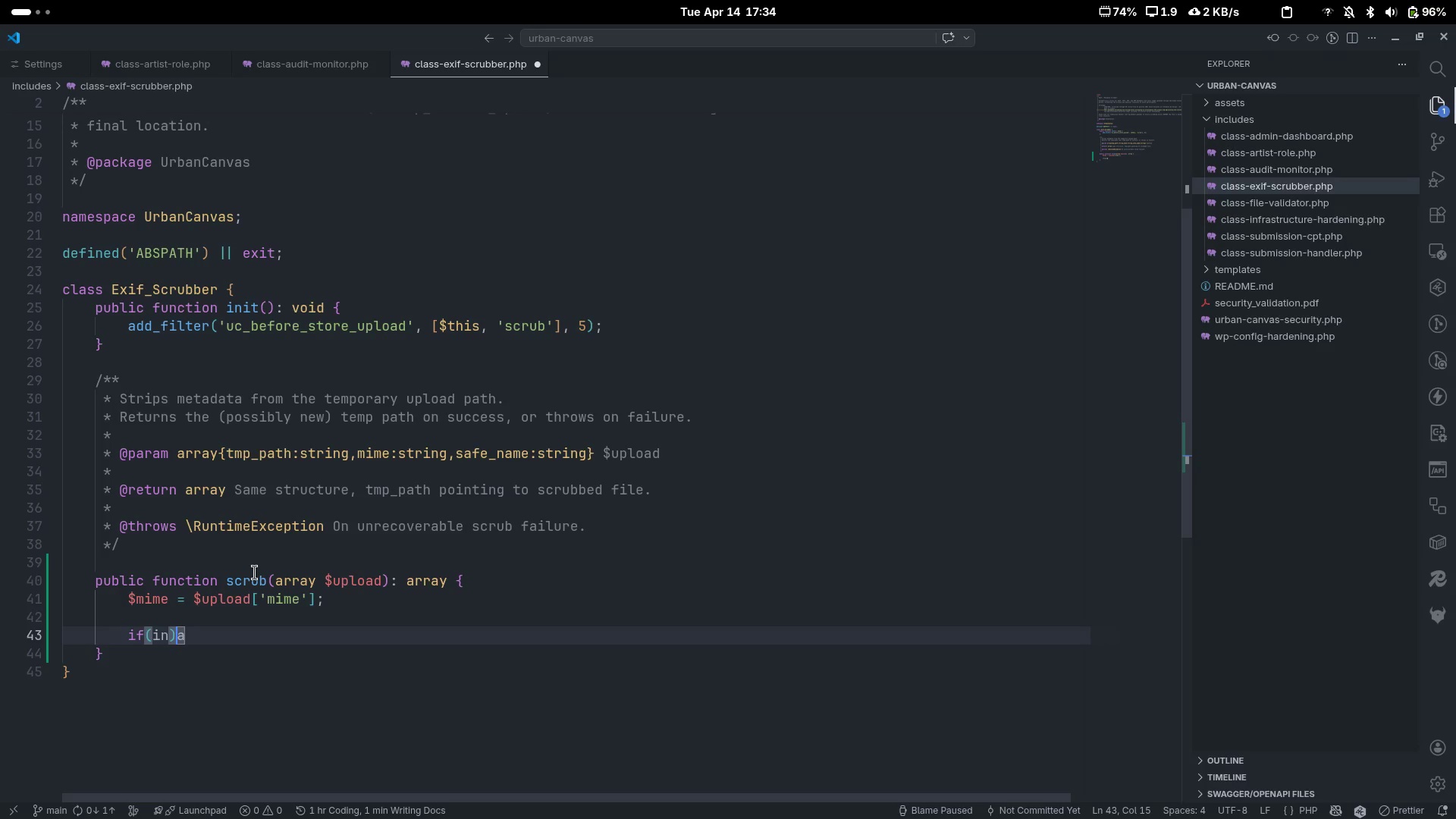 
key(ArrowRight)
 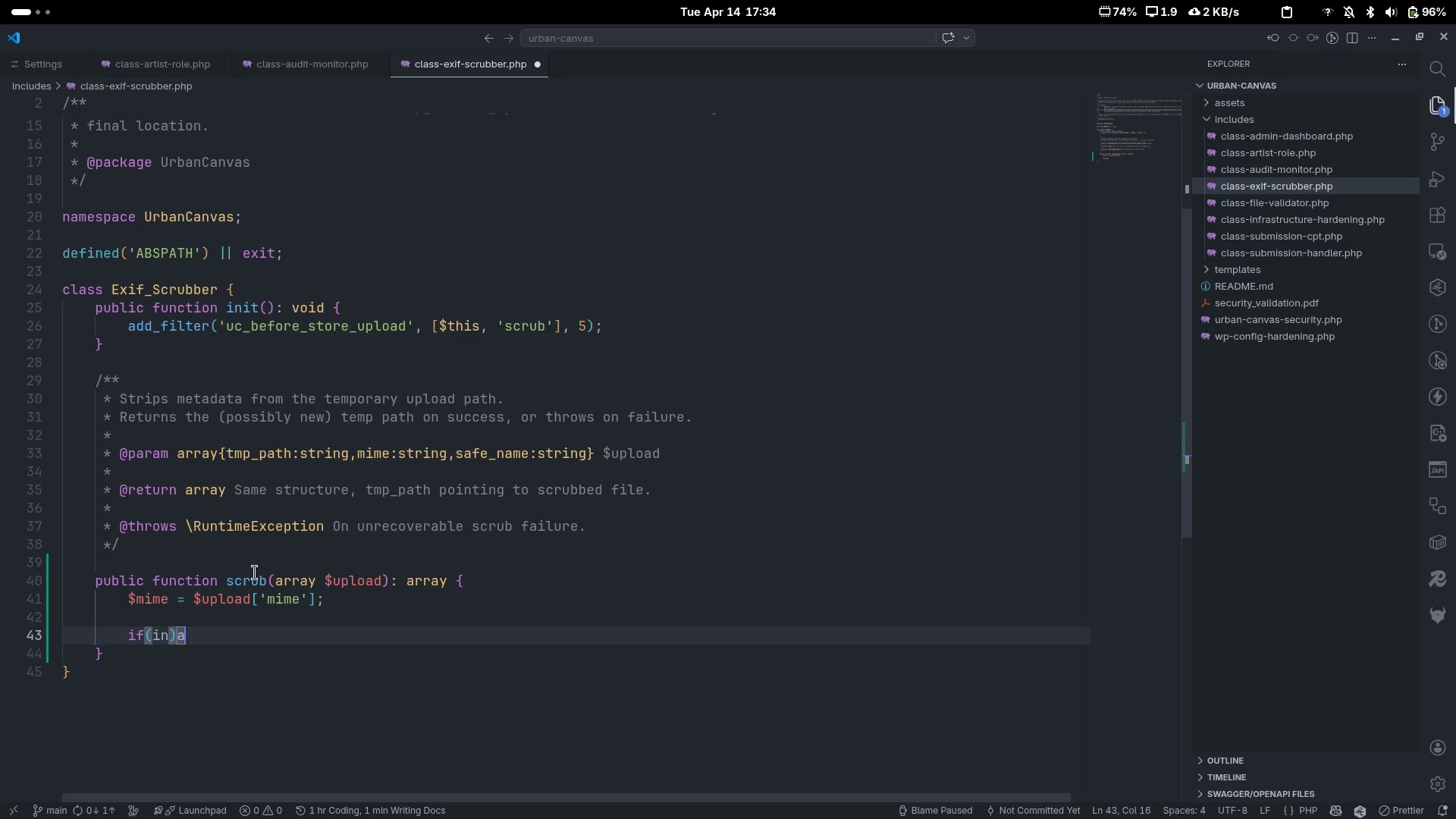 
key(Backspace)
 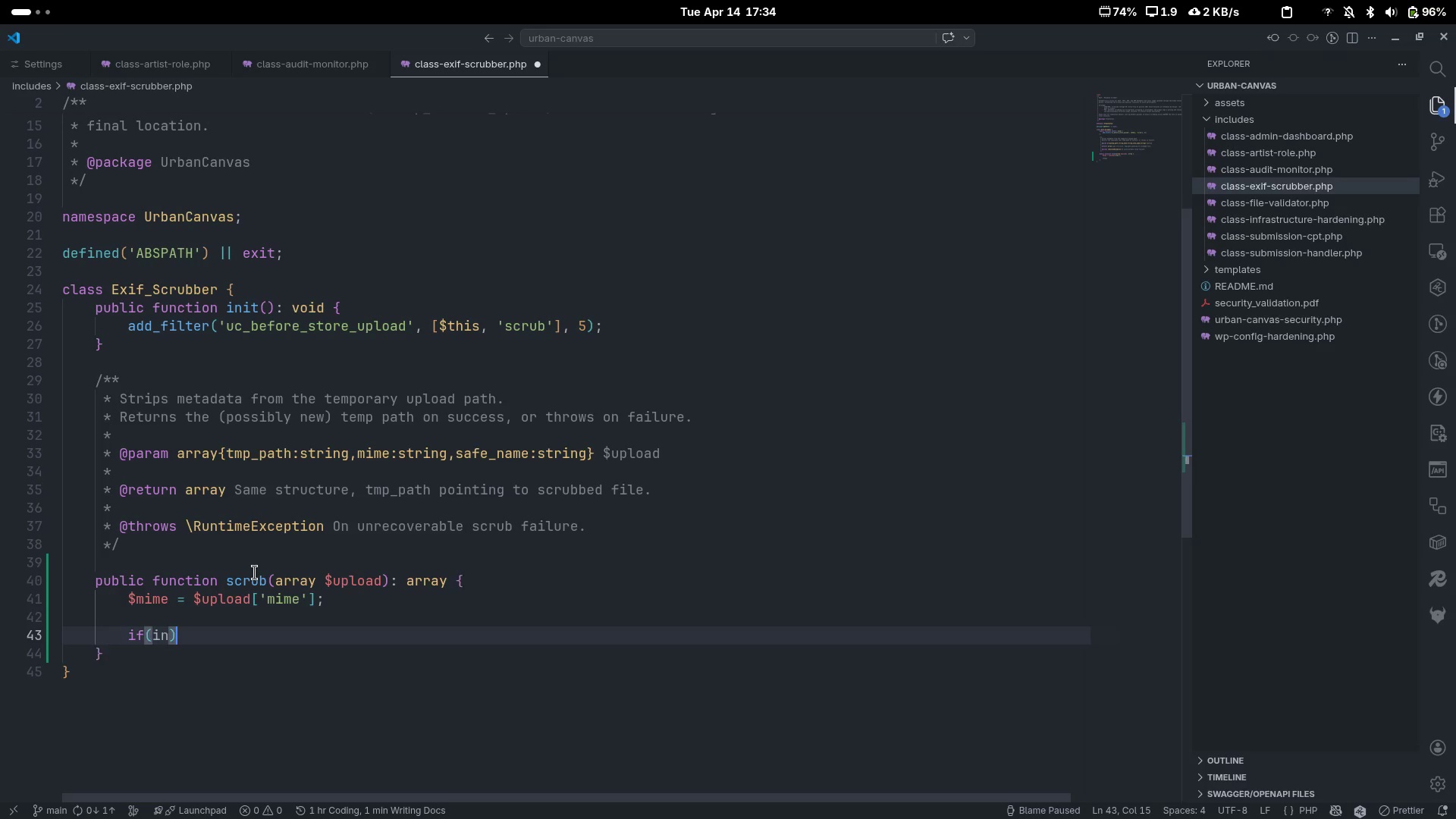 
key(ArrowLeft)
 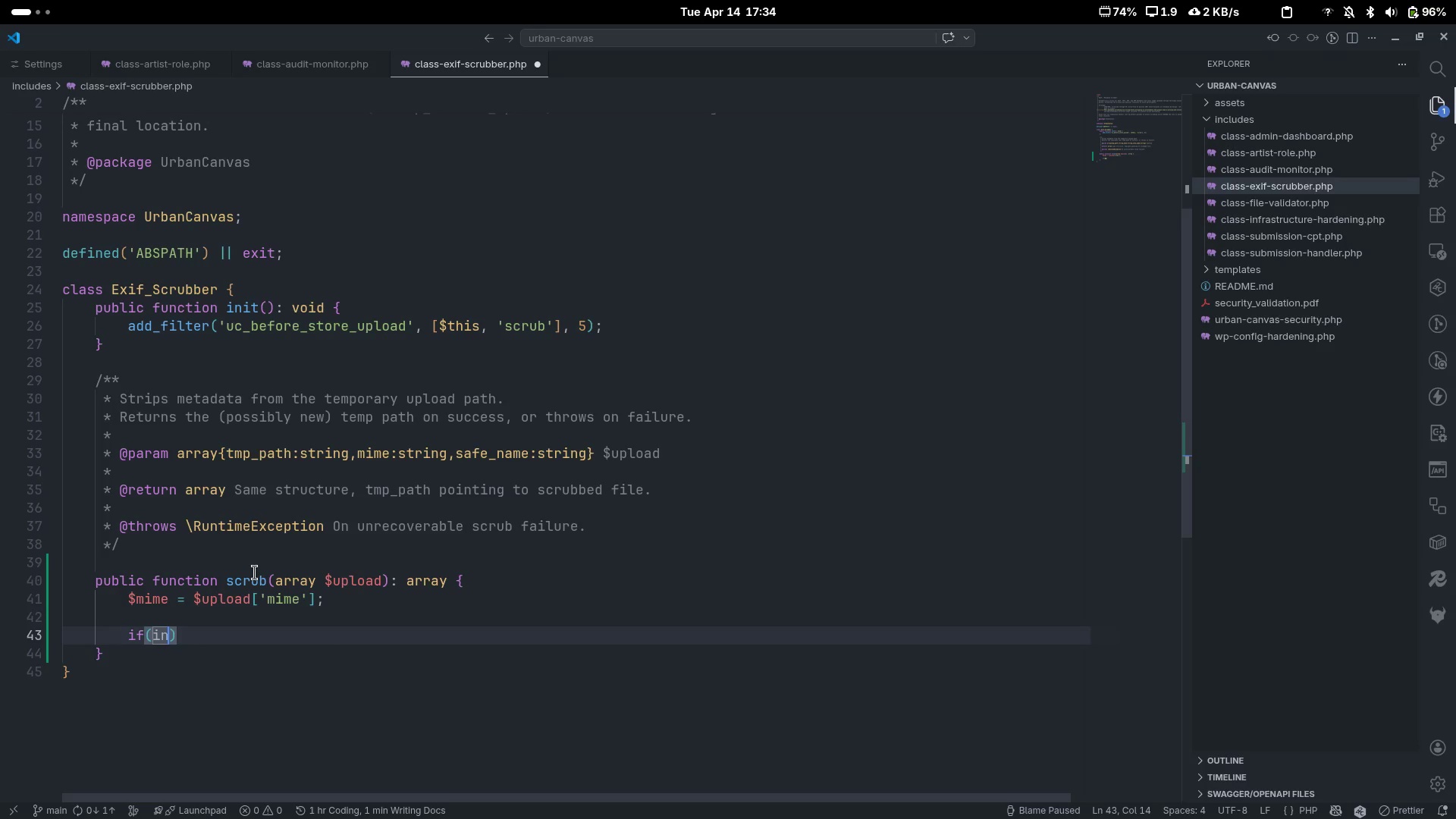 
type(_array)
 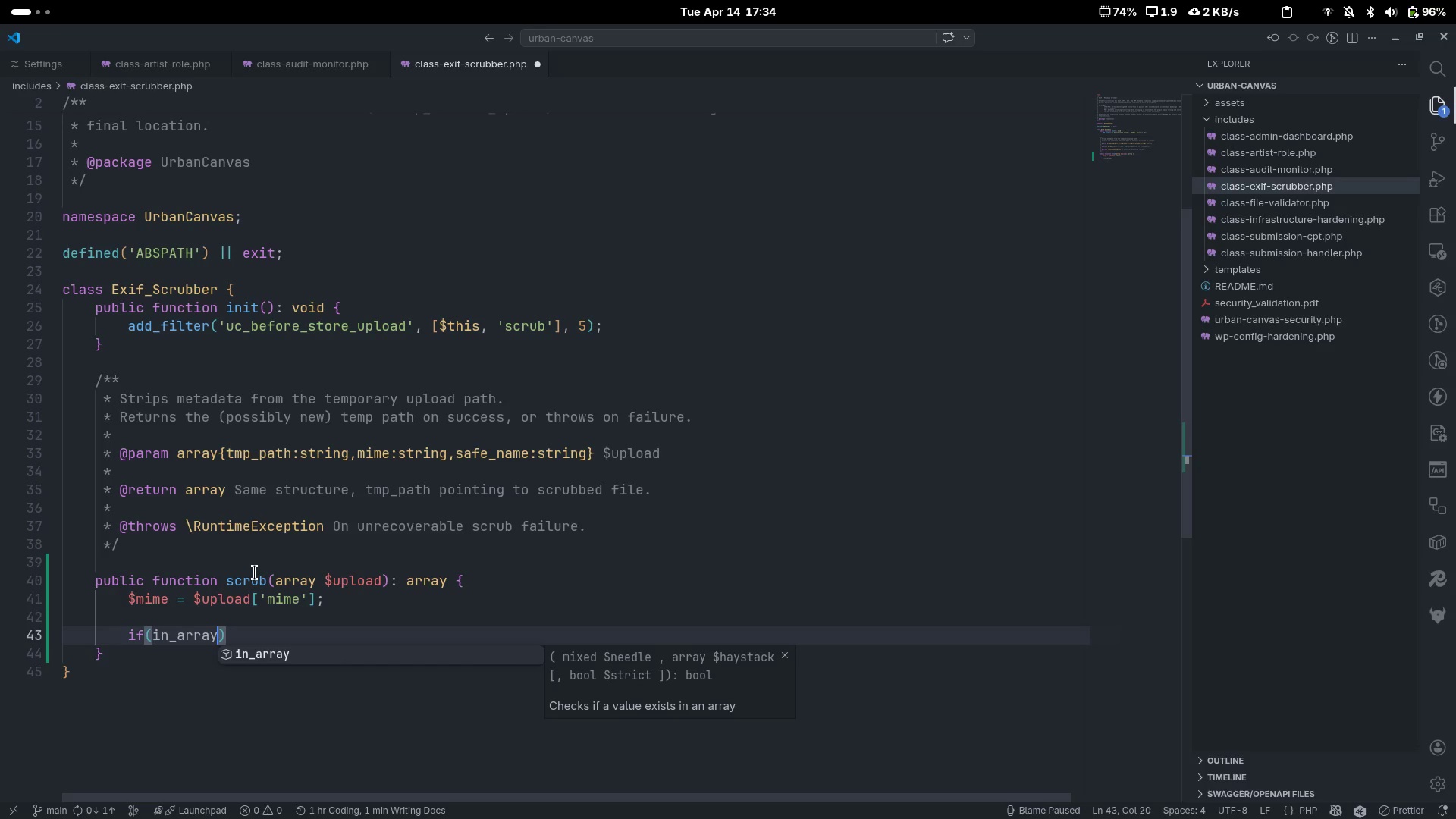 
key(Alt+AltLeft)
 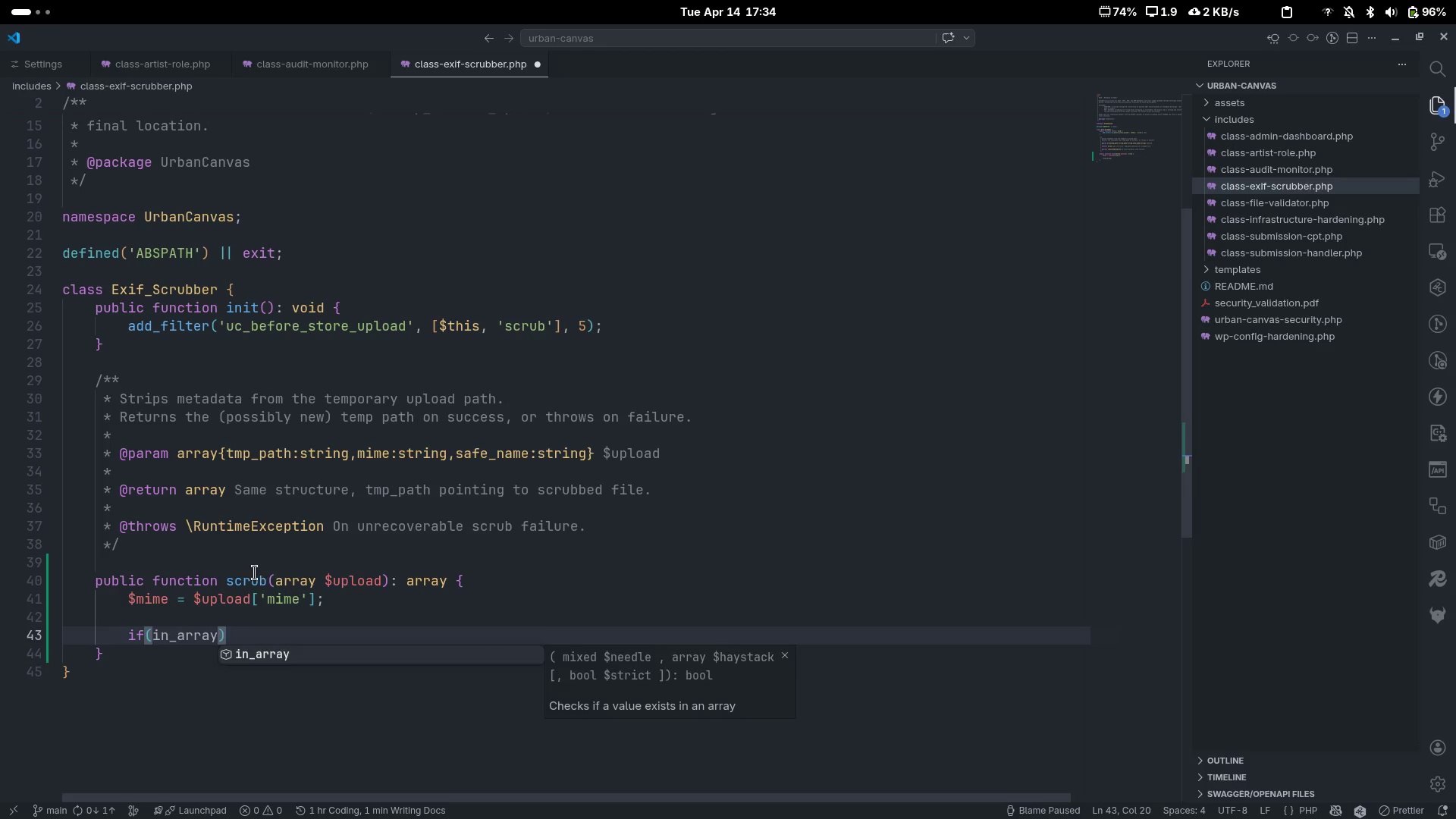 
key(Alt+Tab)